 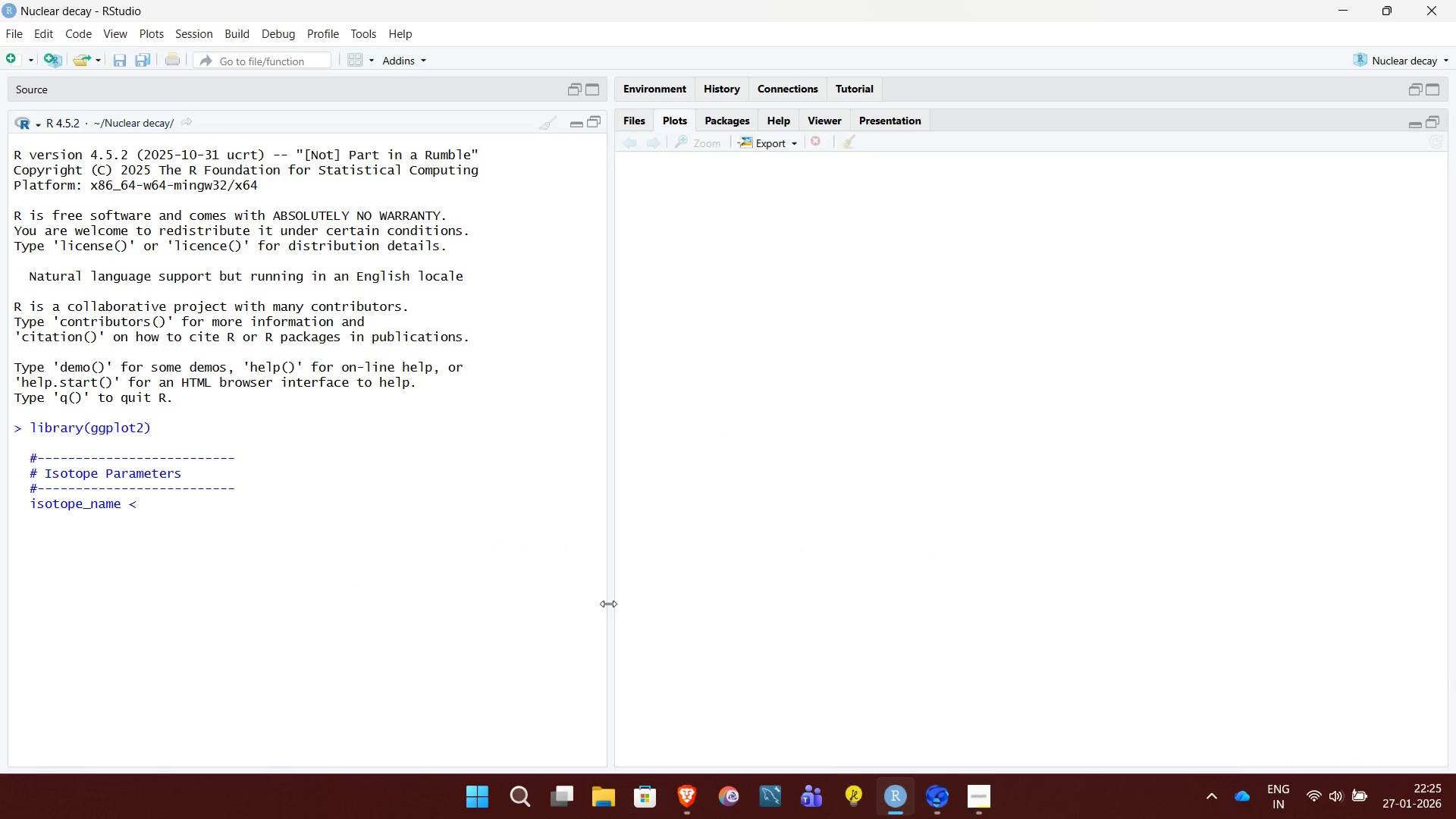 
hold_key(key=ShiftRight, duration=0.59)
 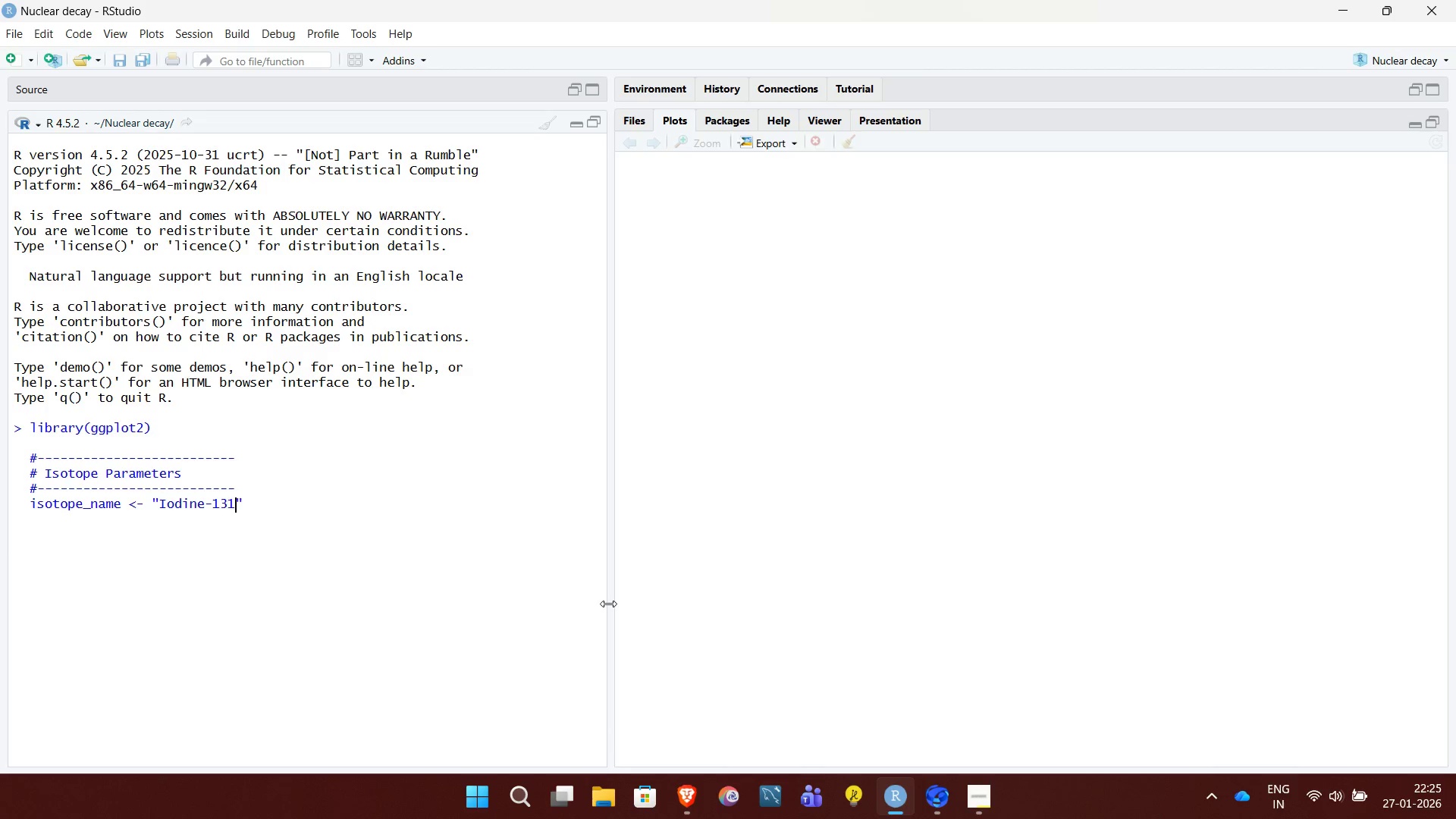 
wait(7.47)
 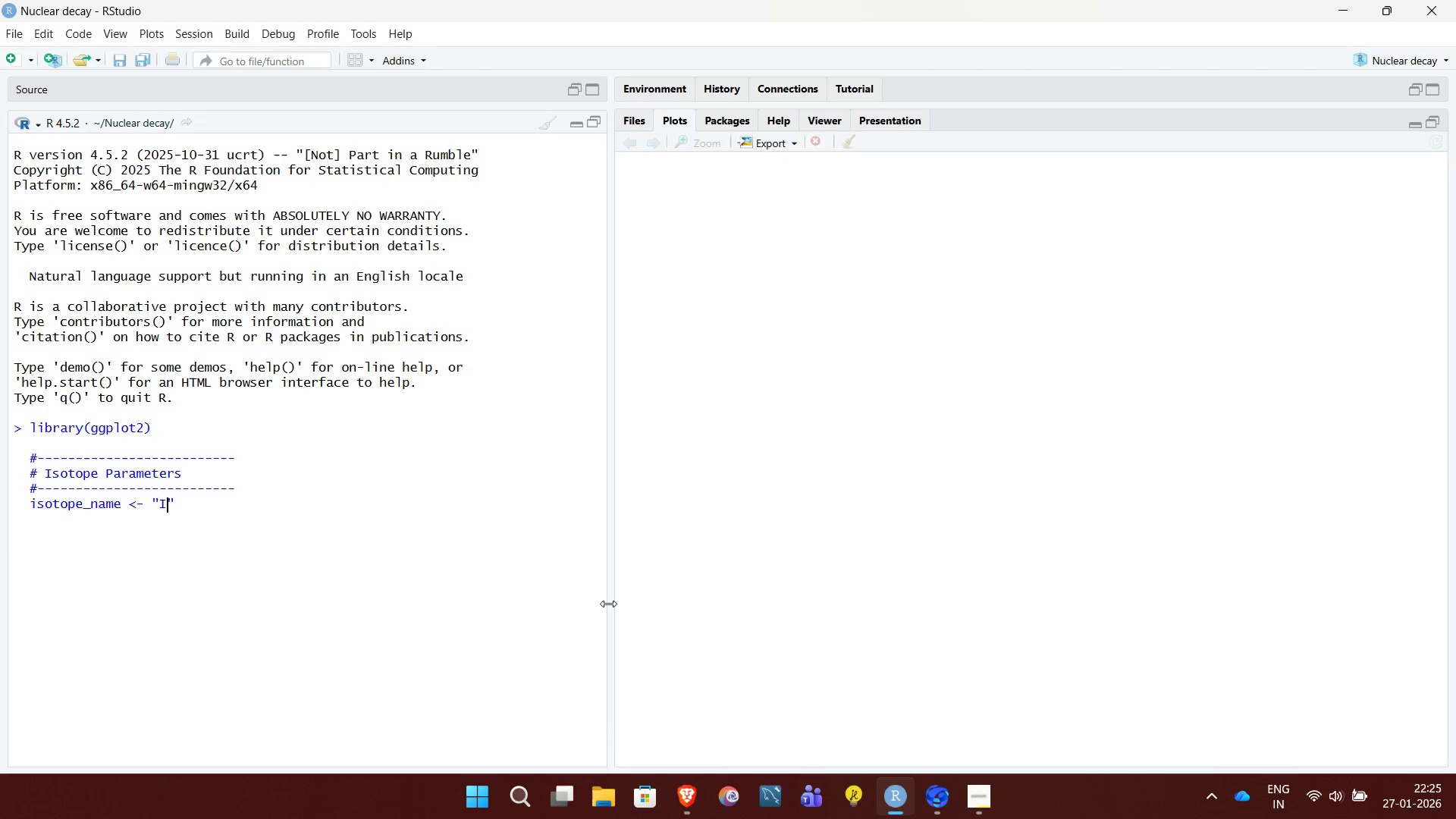 
key(ArrowRight)
 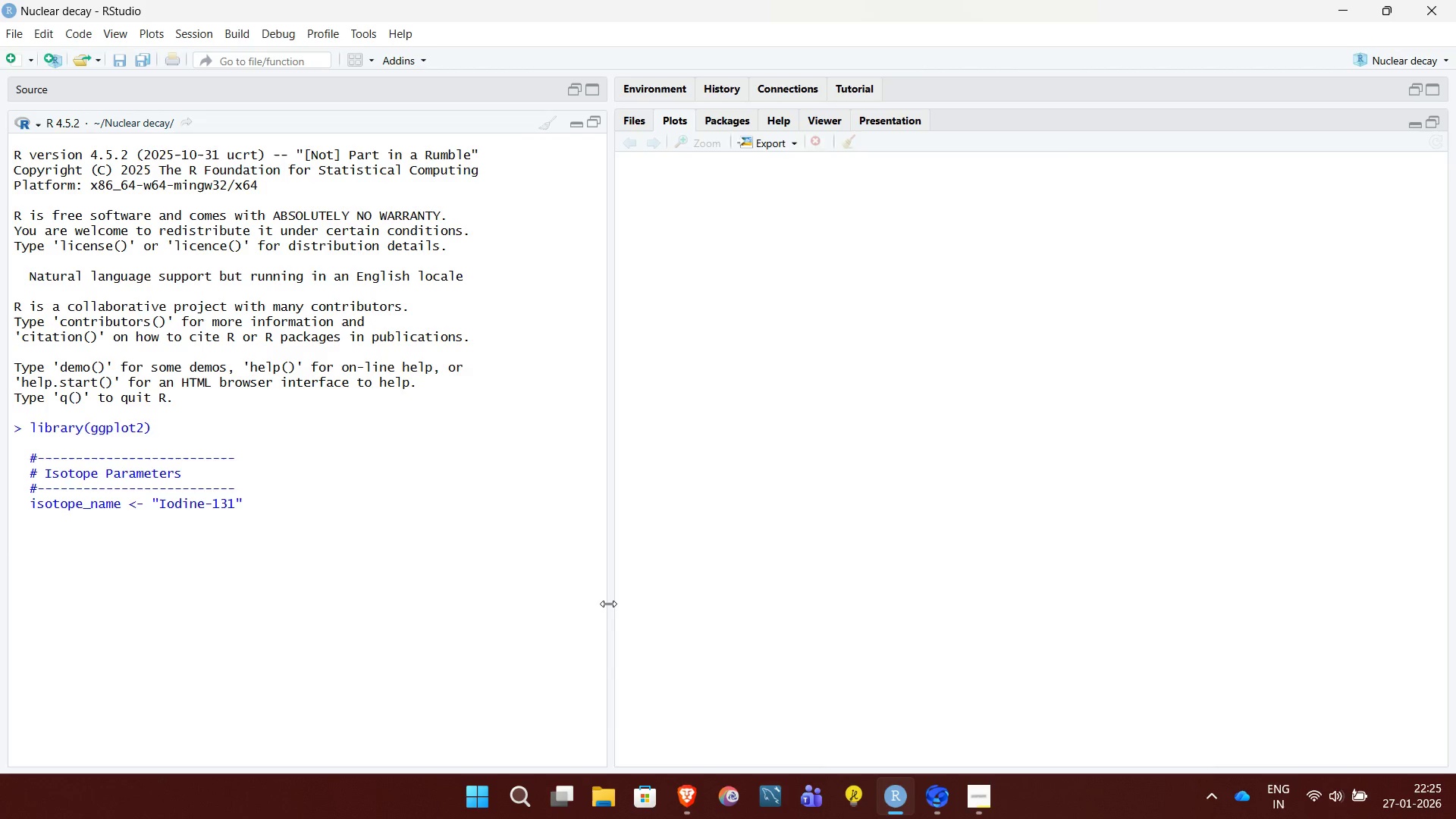 
key(Shift+Enter)
 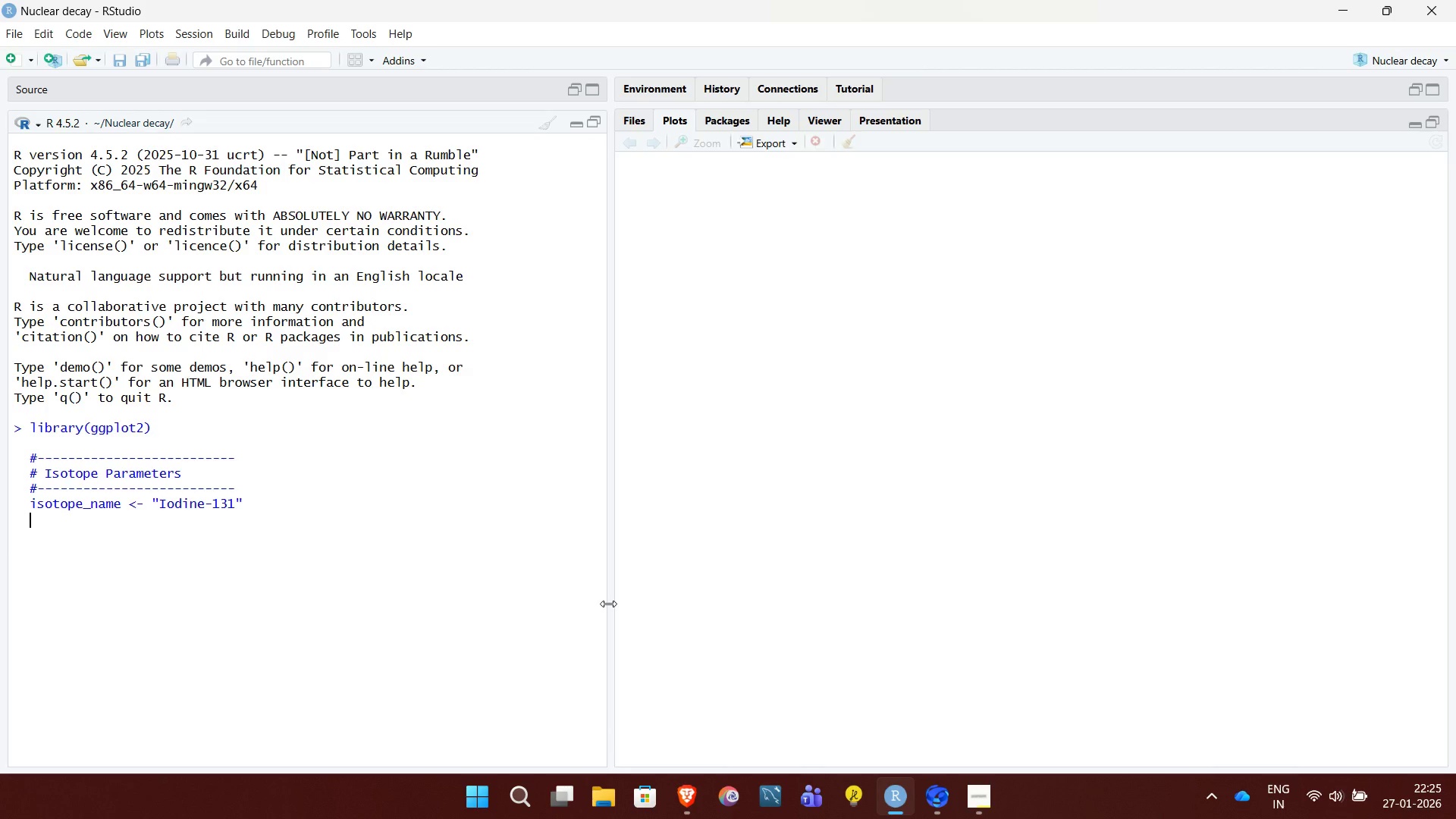 
type(half_life_days <-)
 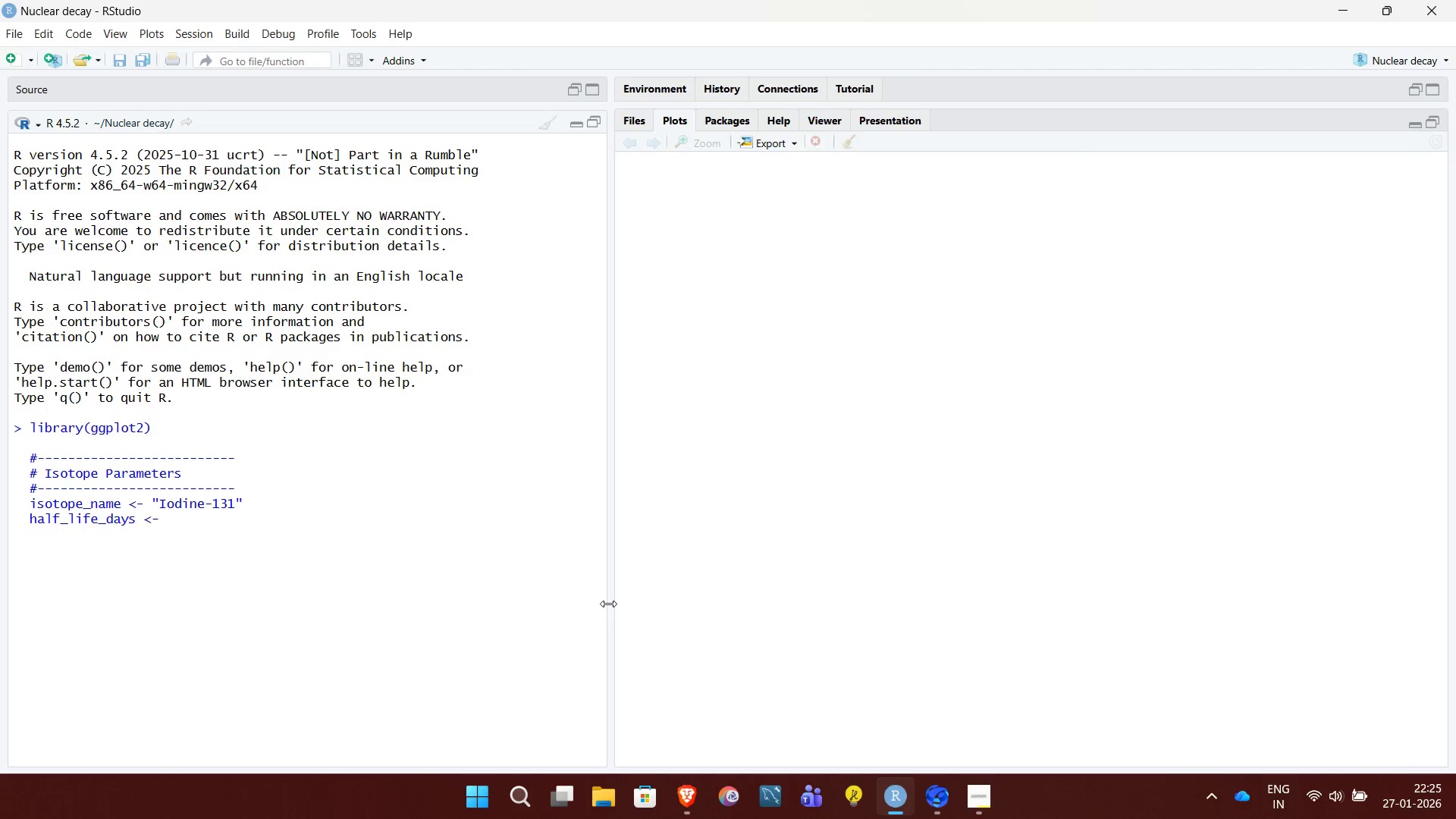 
left_click([982, 779])